 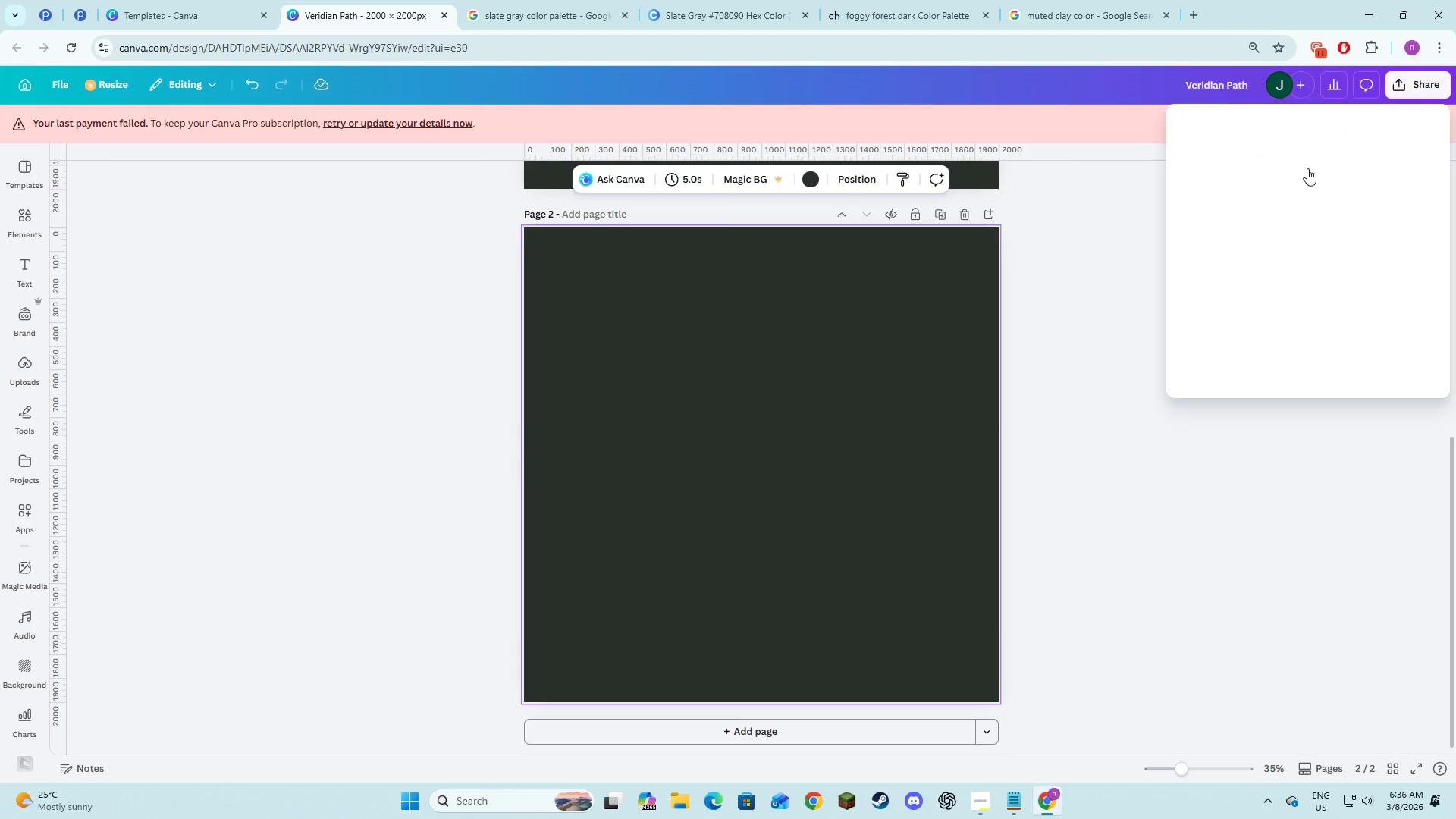 
left_click([1225, 369])
 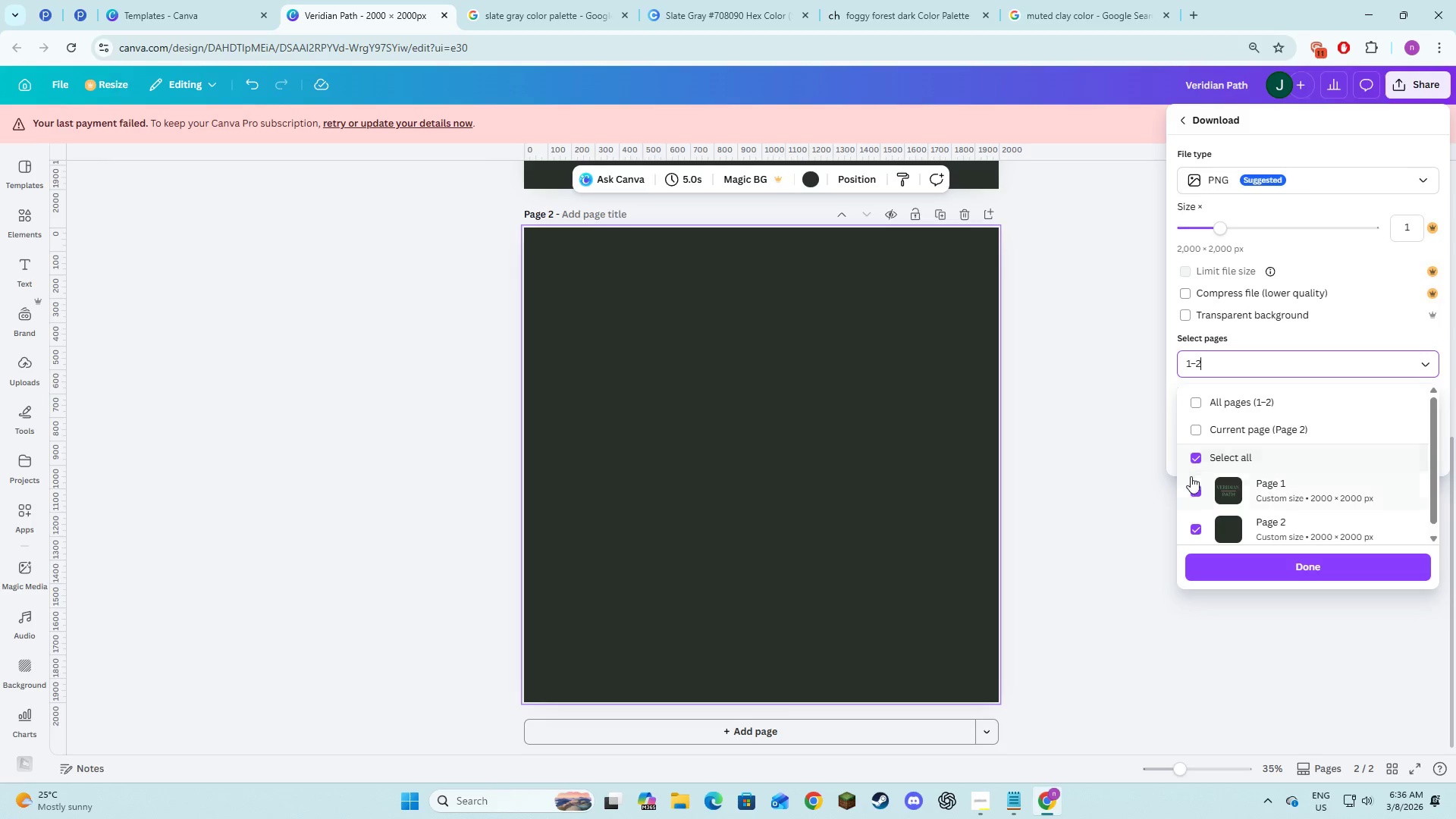 
left_click([1191, 491])
 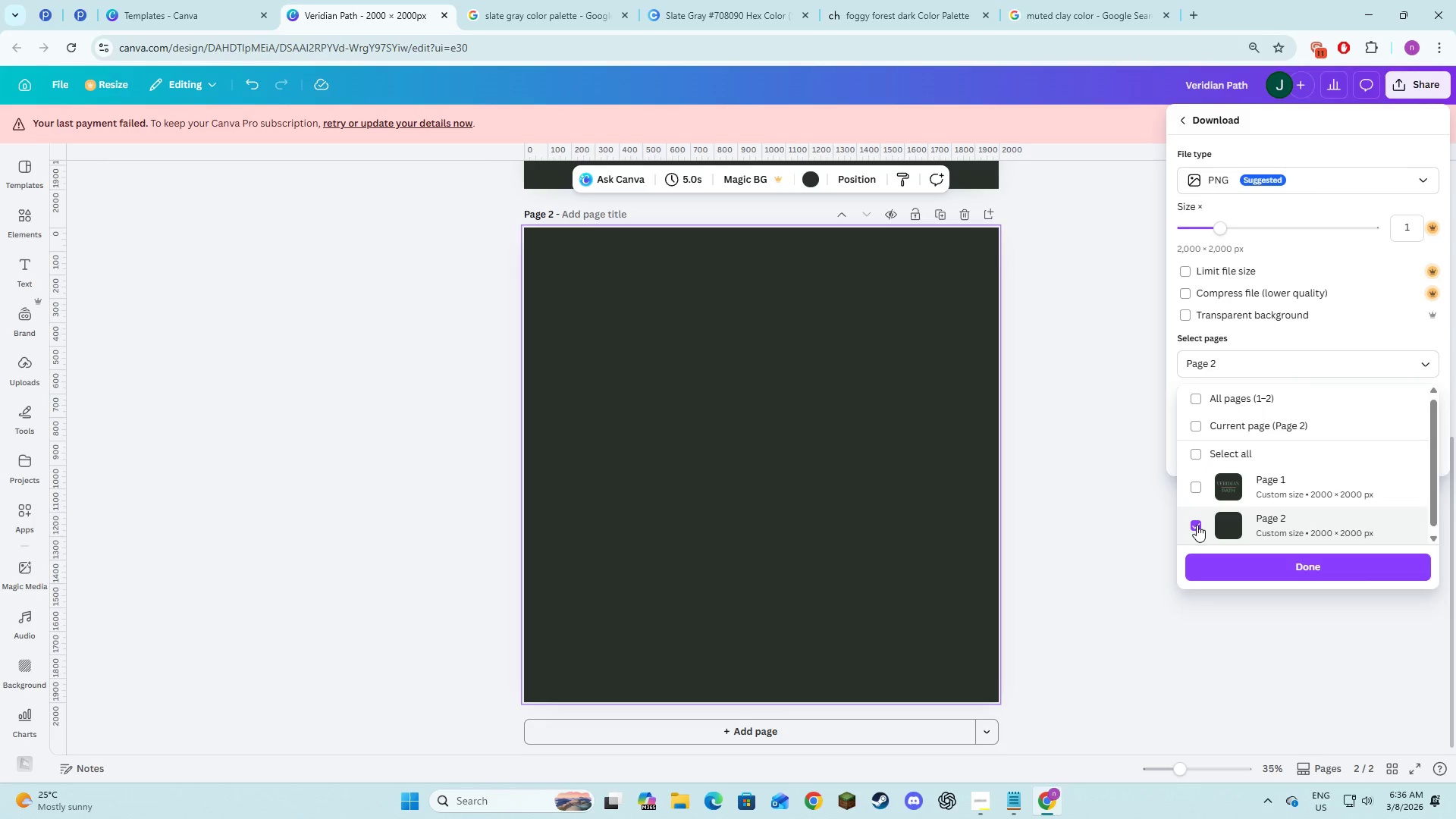 
double_click([1196, 482])
 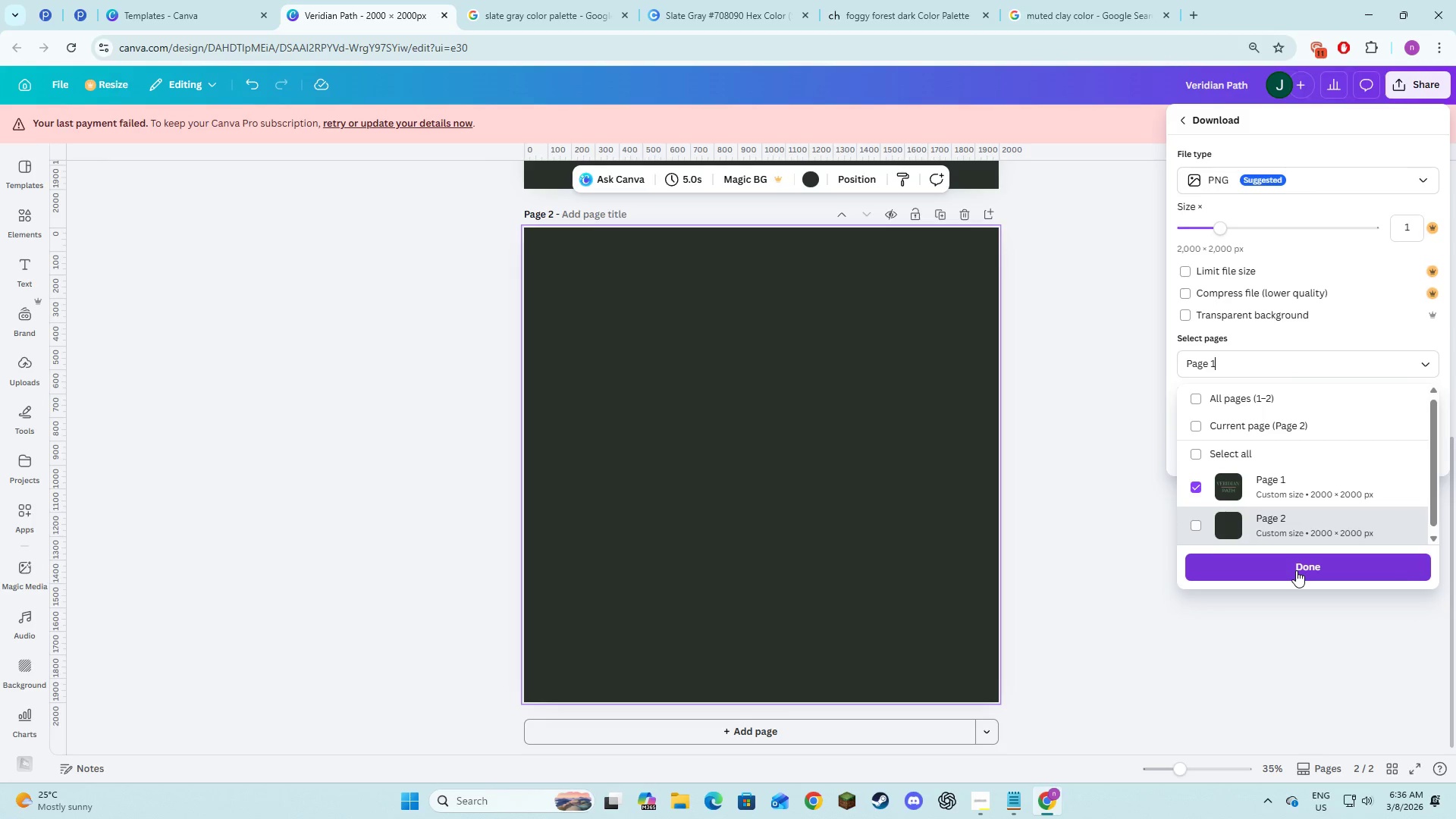 
left_click([1296, 570])
 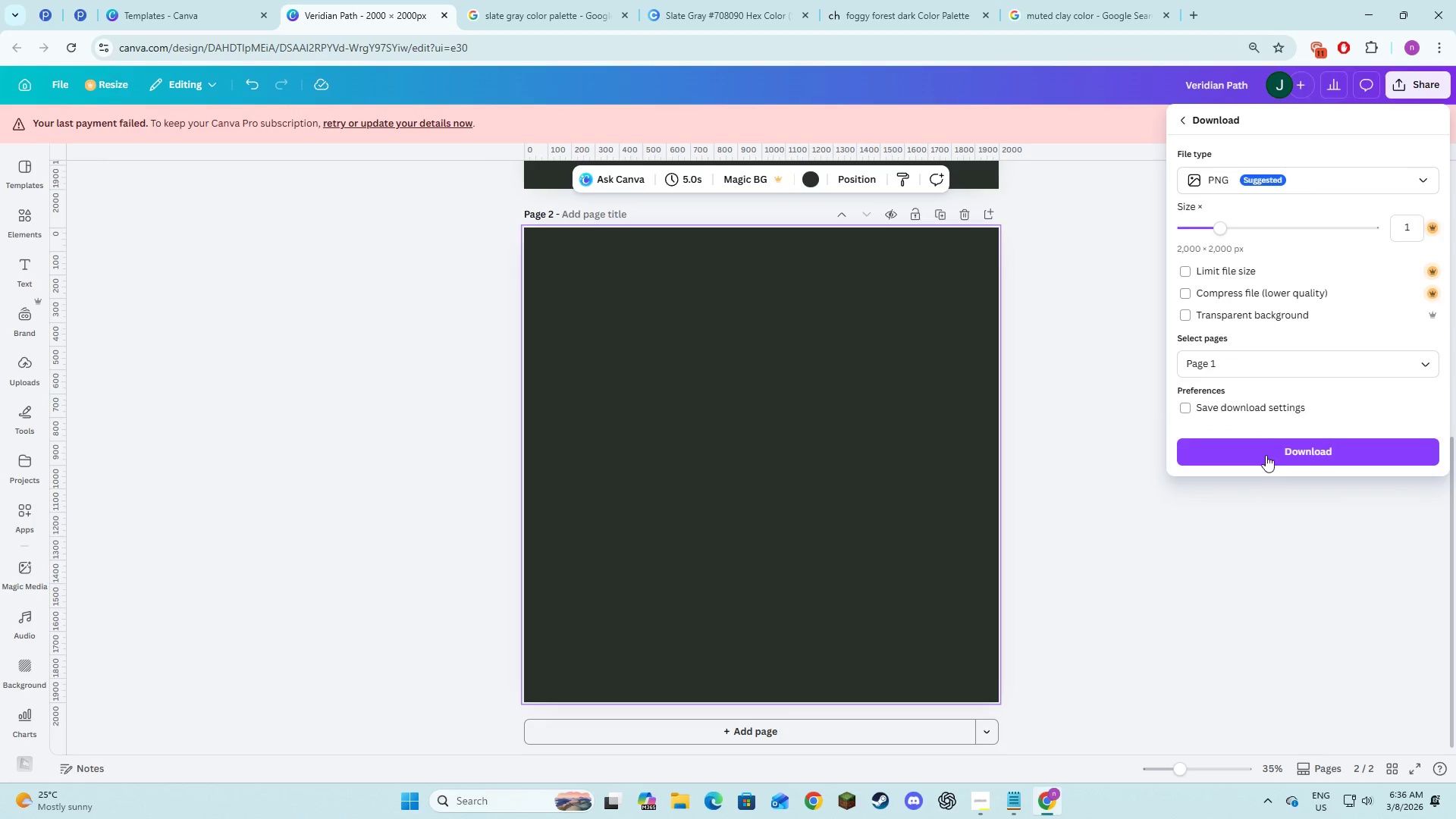 
left_click([1266, 449])
 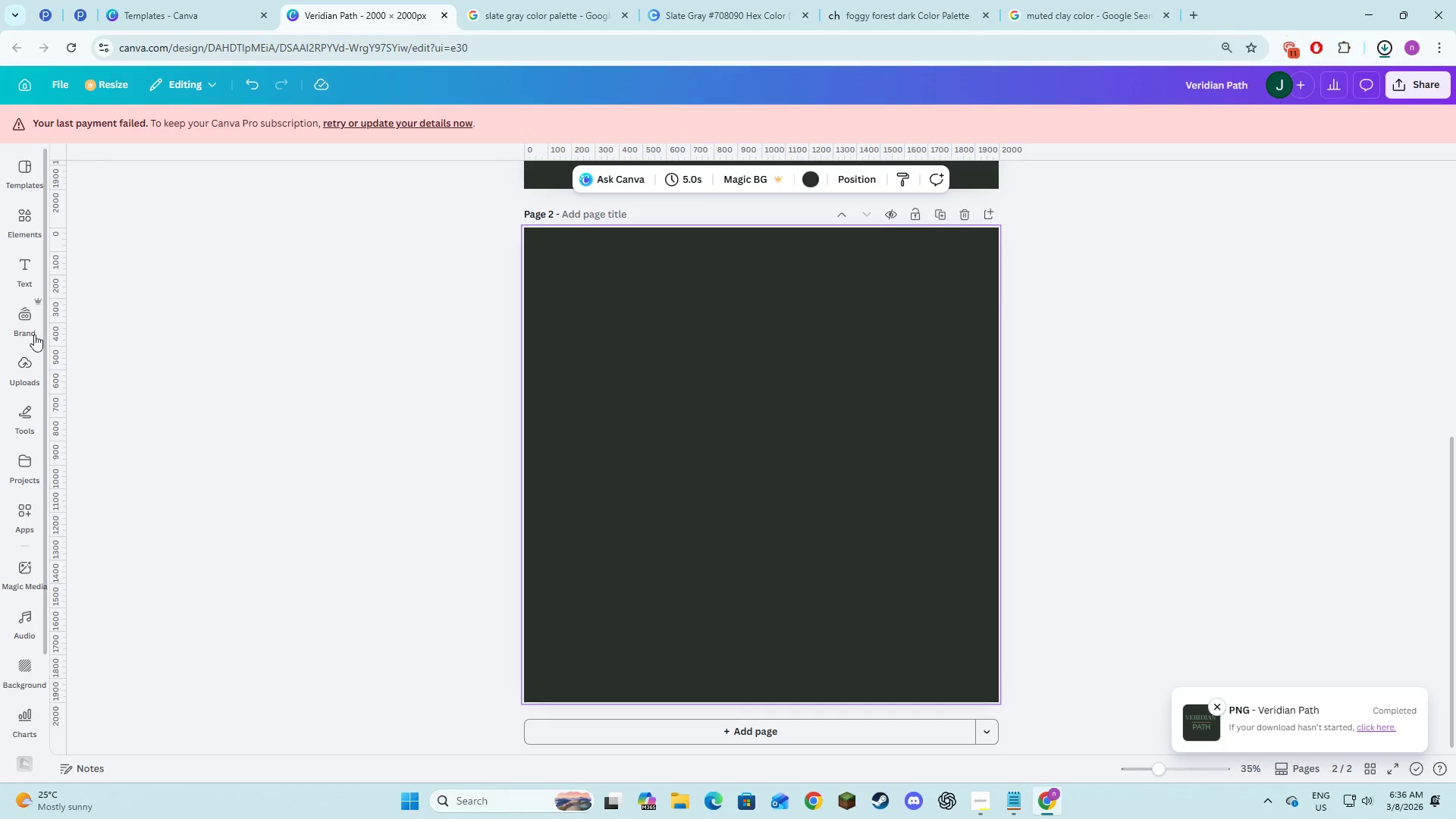 
wait(7.53)
 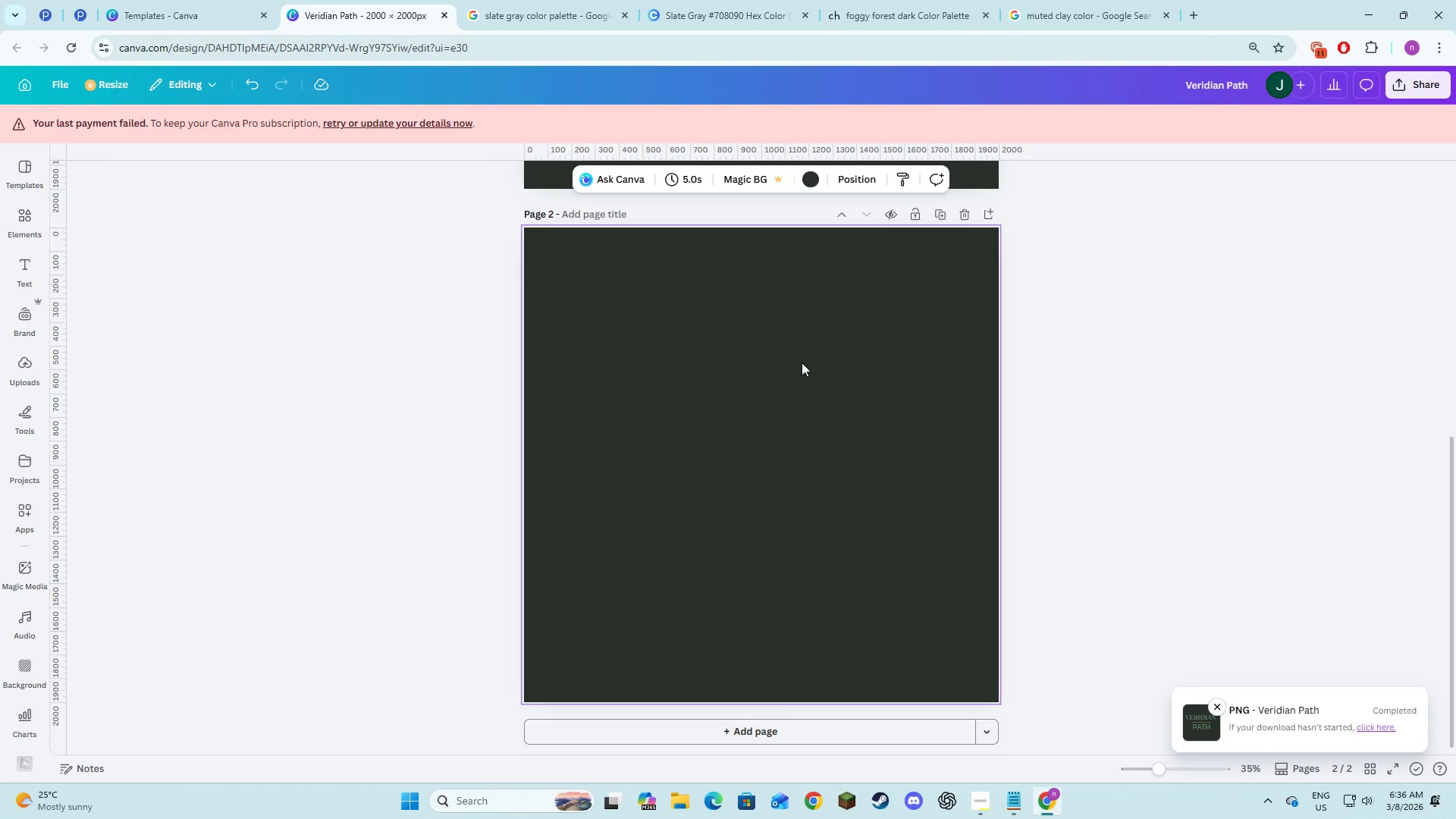 
left_click([25, 365])
 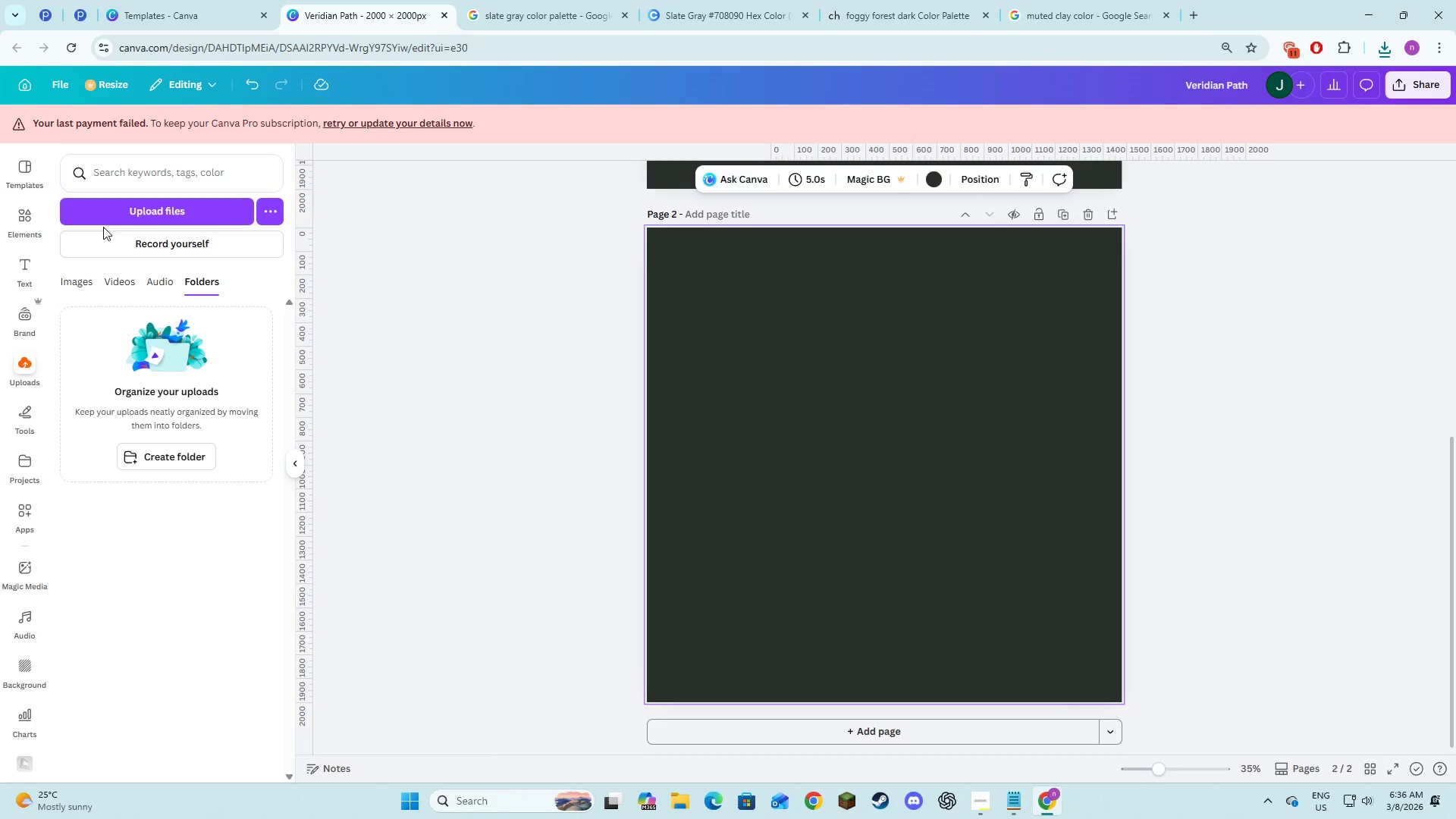 
left_click([103, 227])
 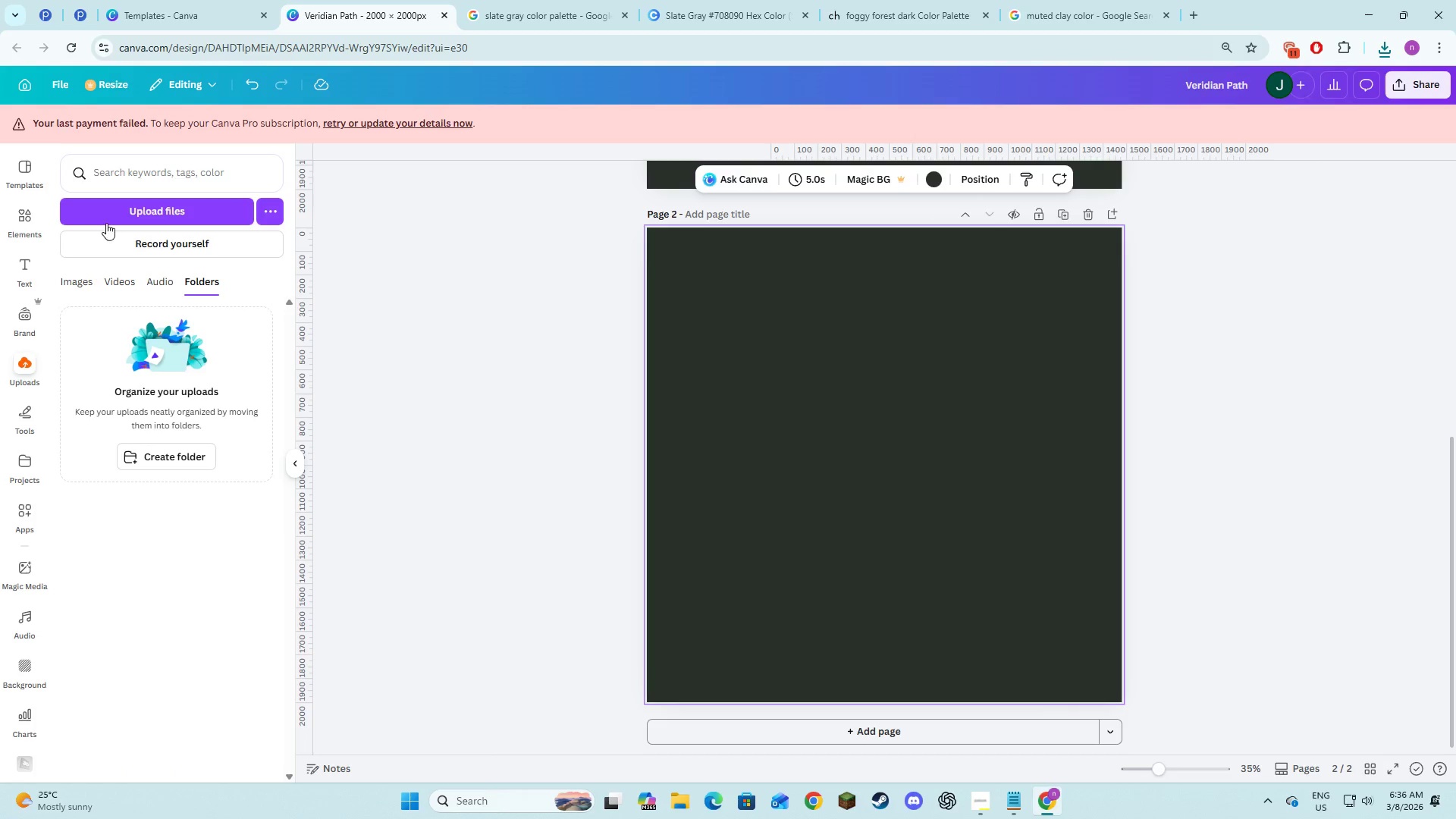 
left_click([106, 222])
 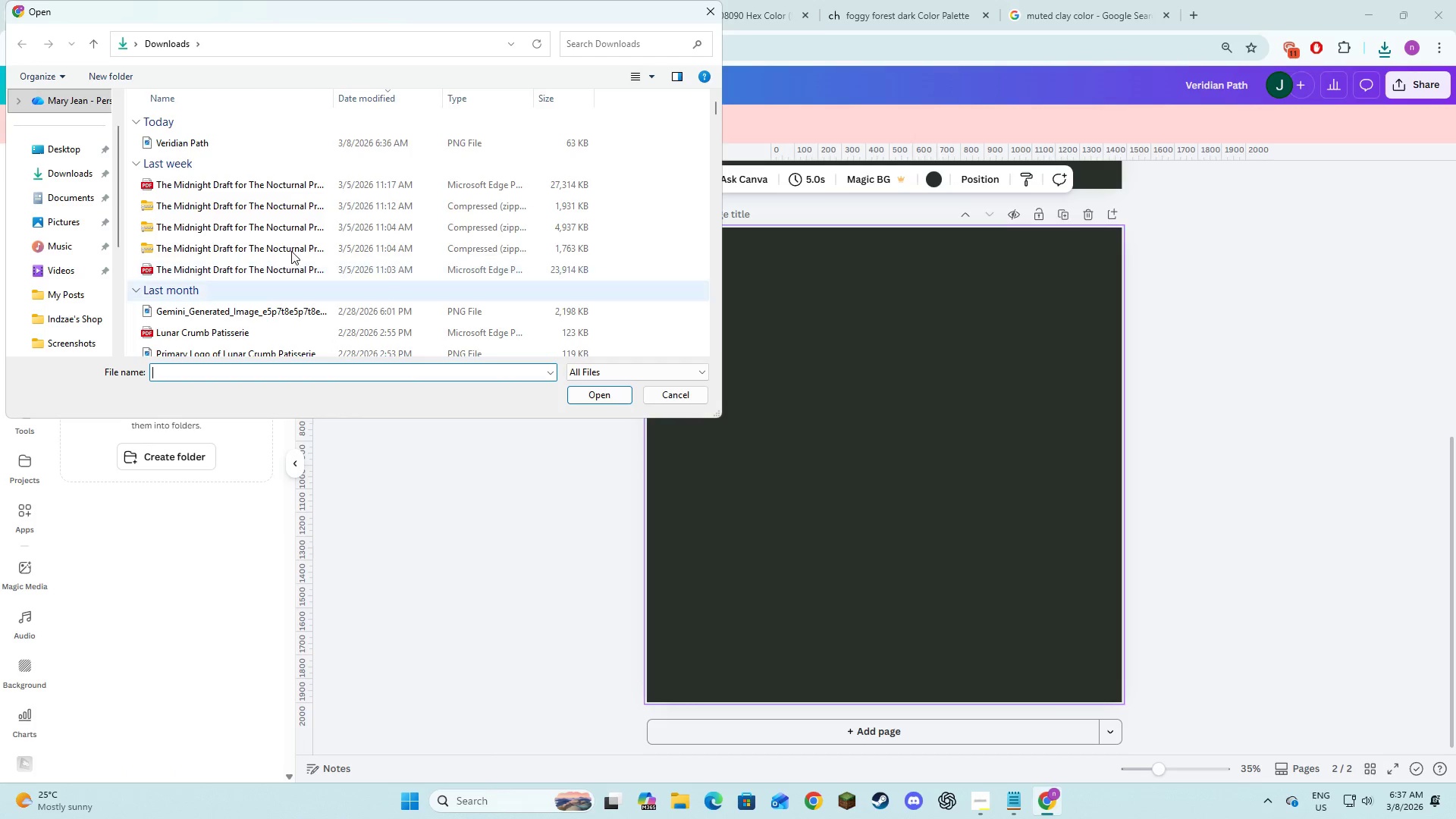 
left_click([192, 144])
 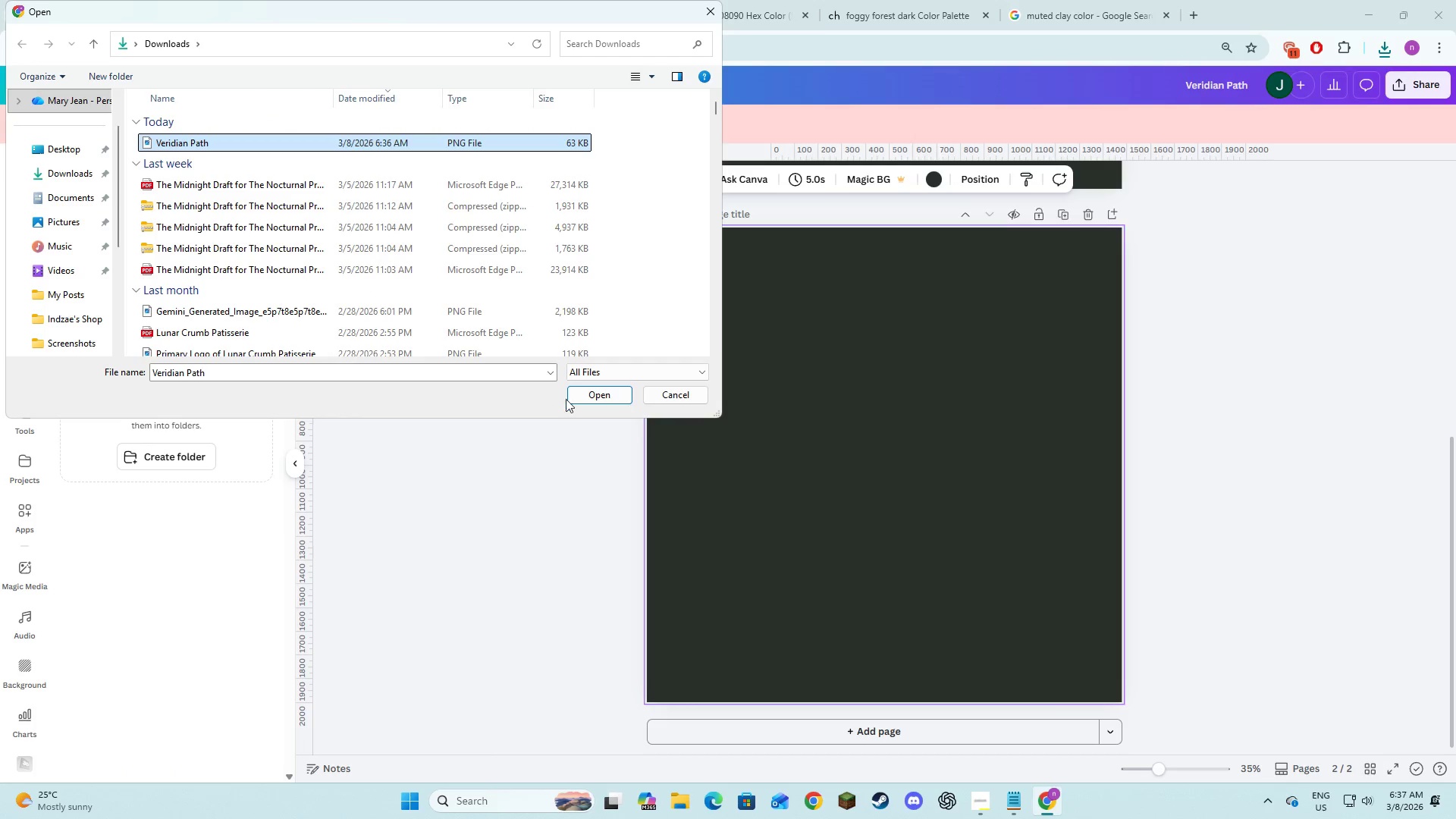 
left_click([567, 390])
 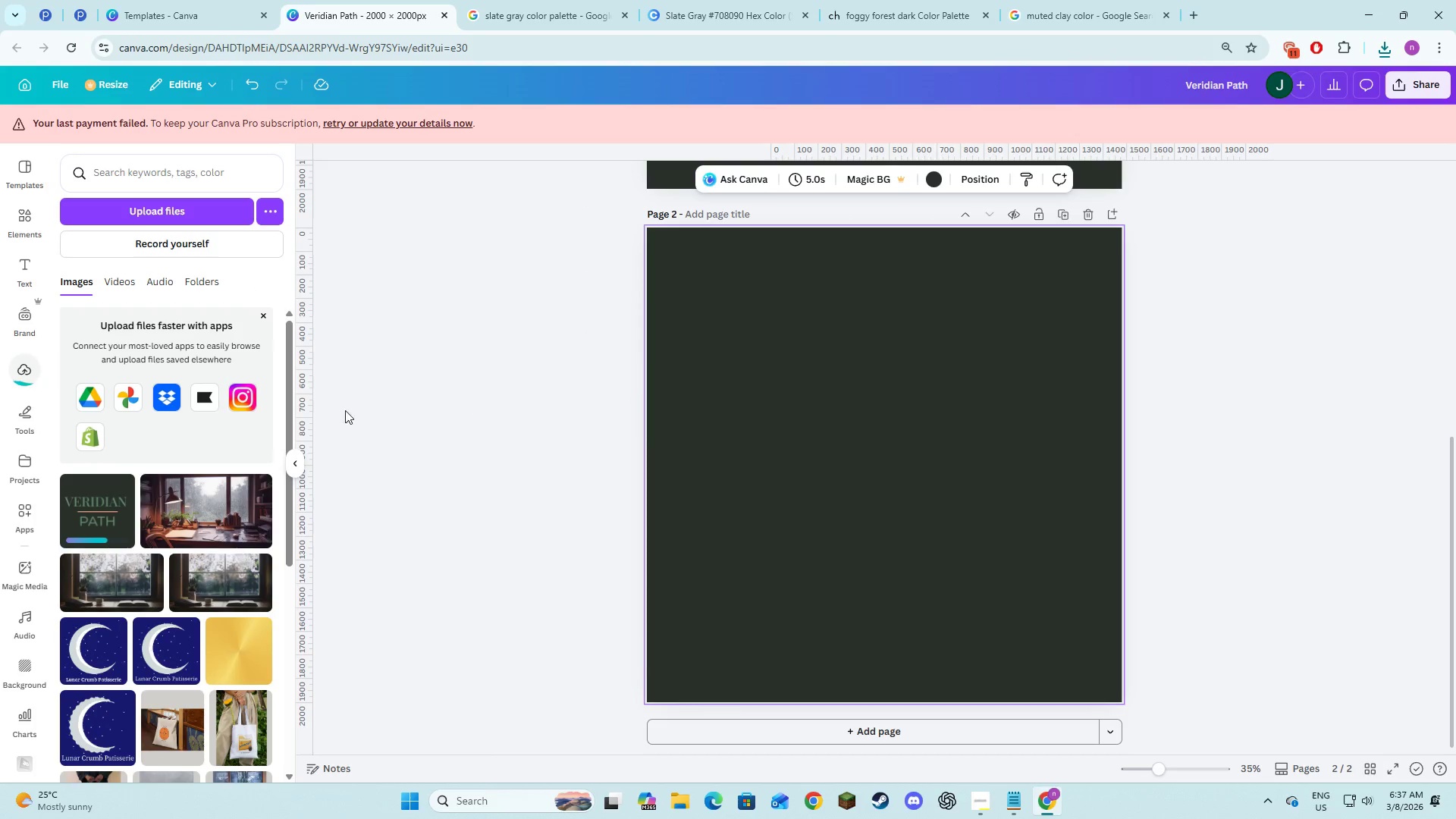 
left_click([103, 516])
 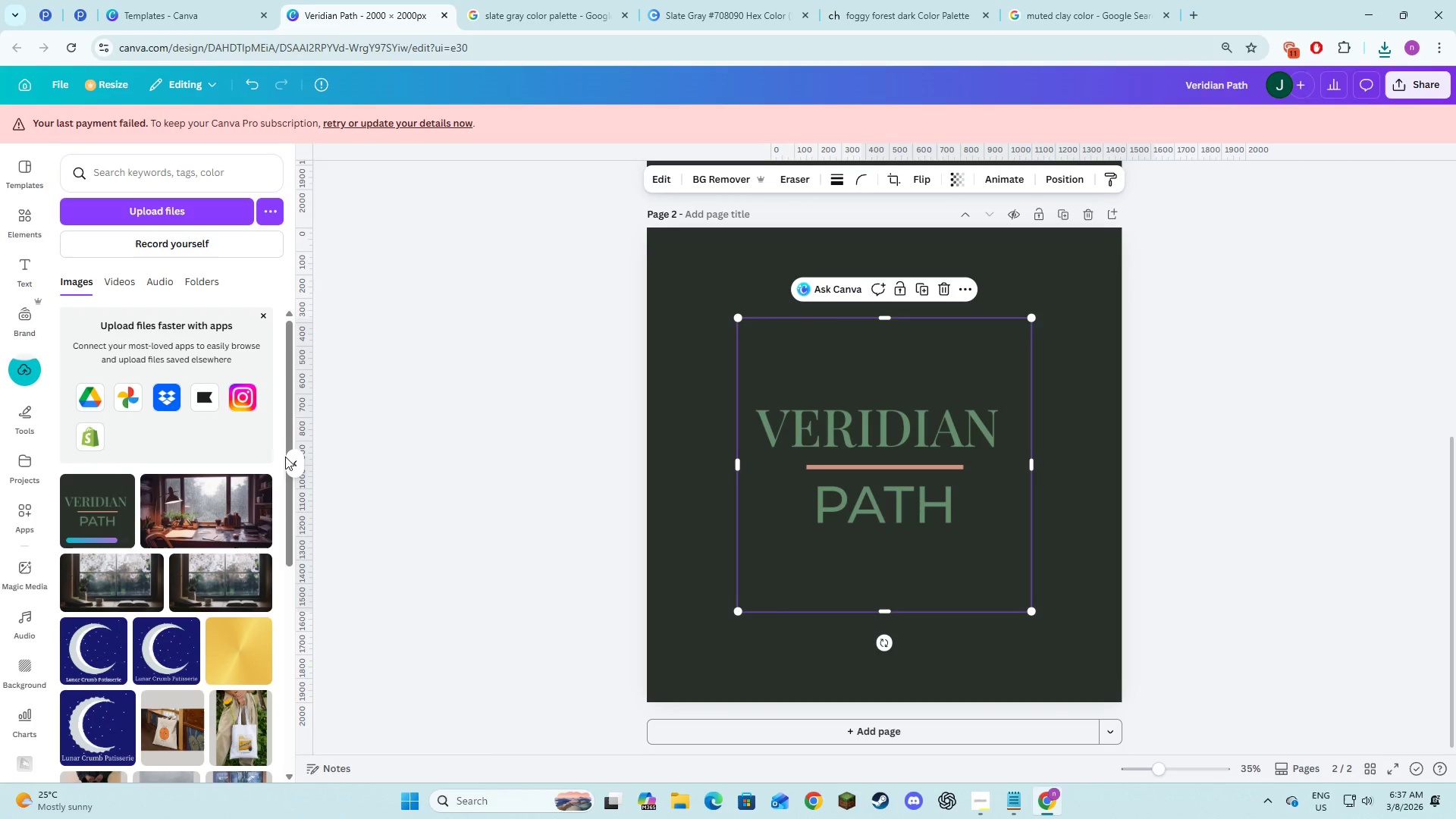 
left_click([299, 463])
 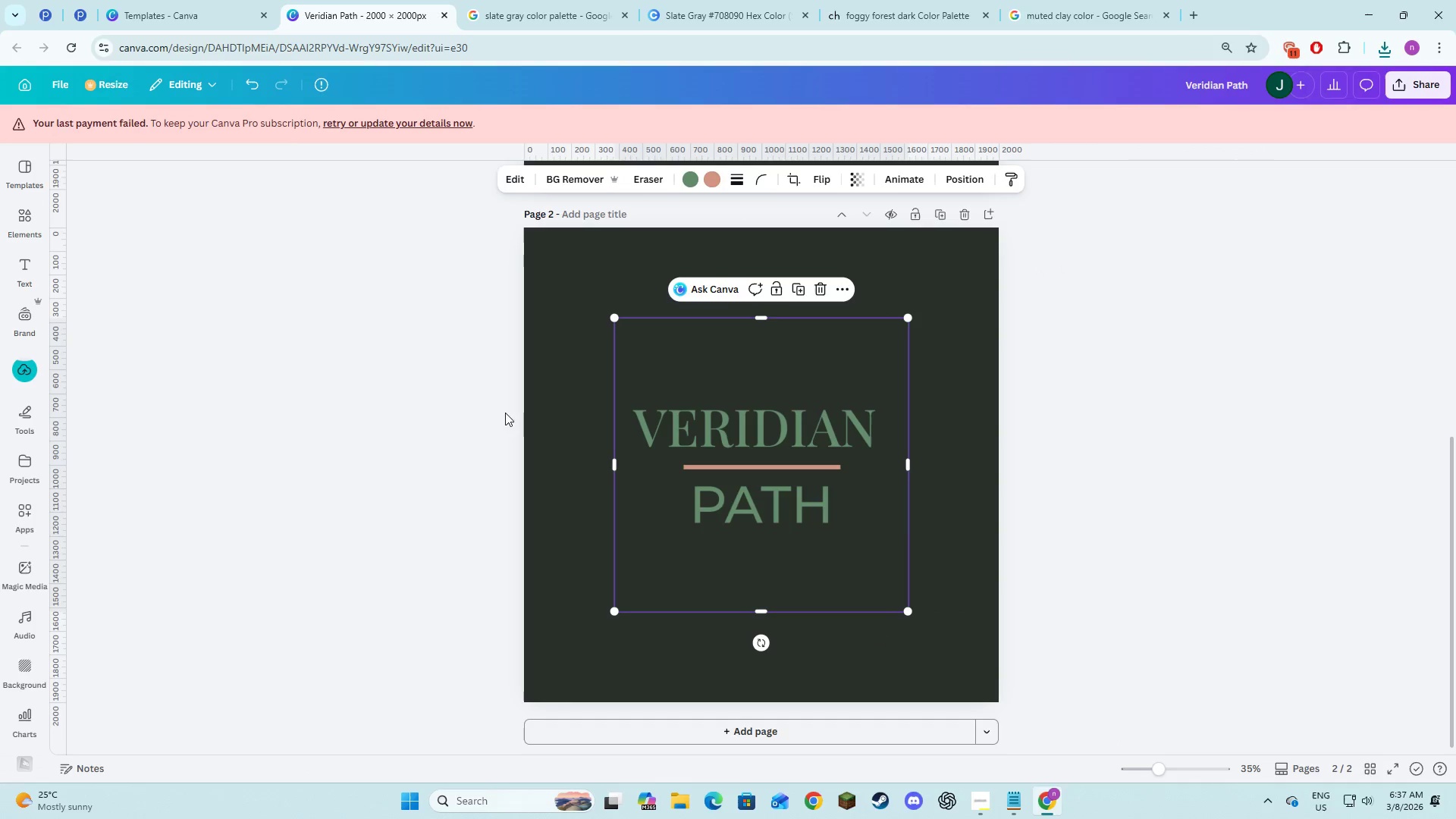 
left_click([340, 438])
 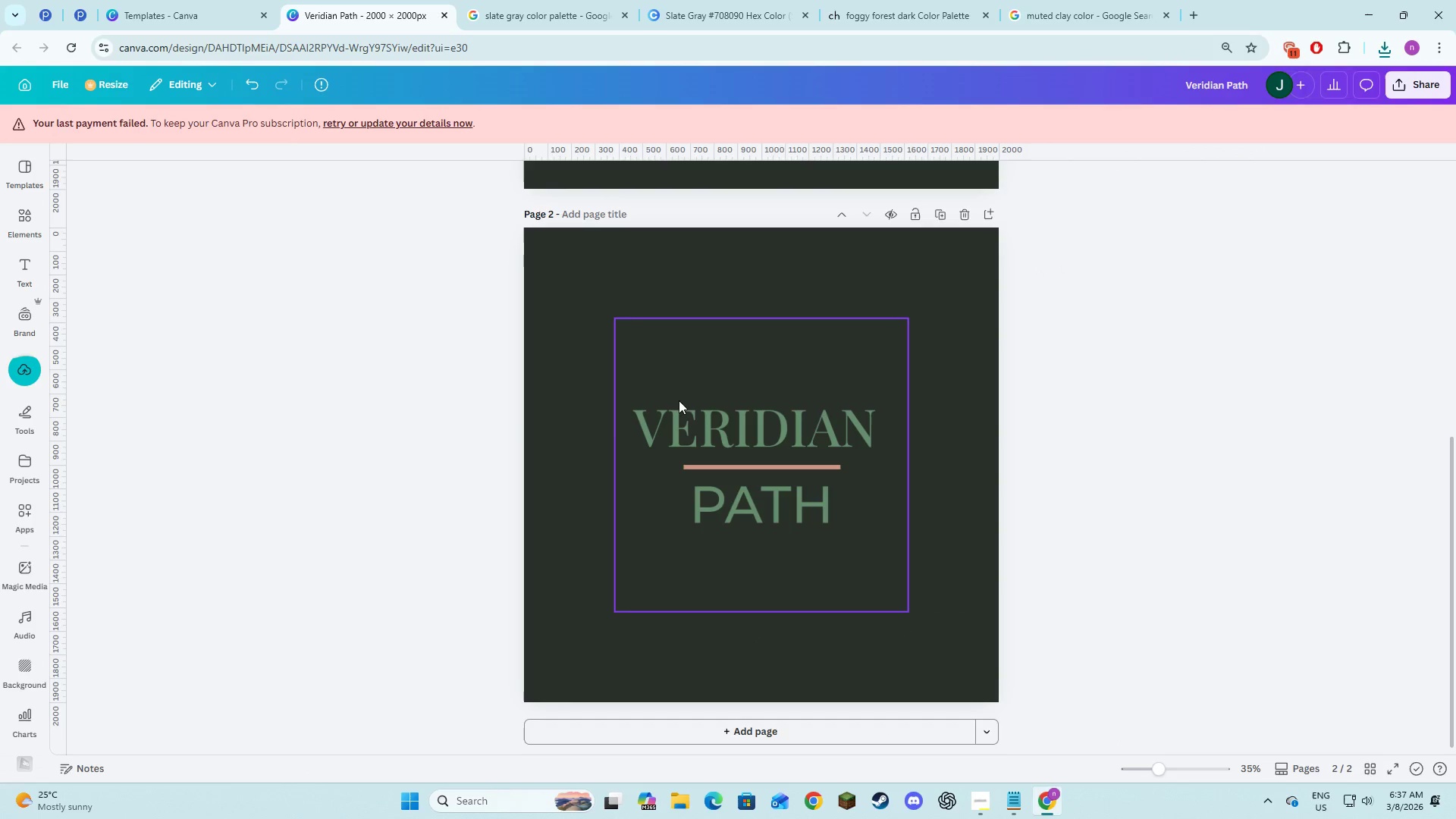 
left_click([726, 400])
 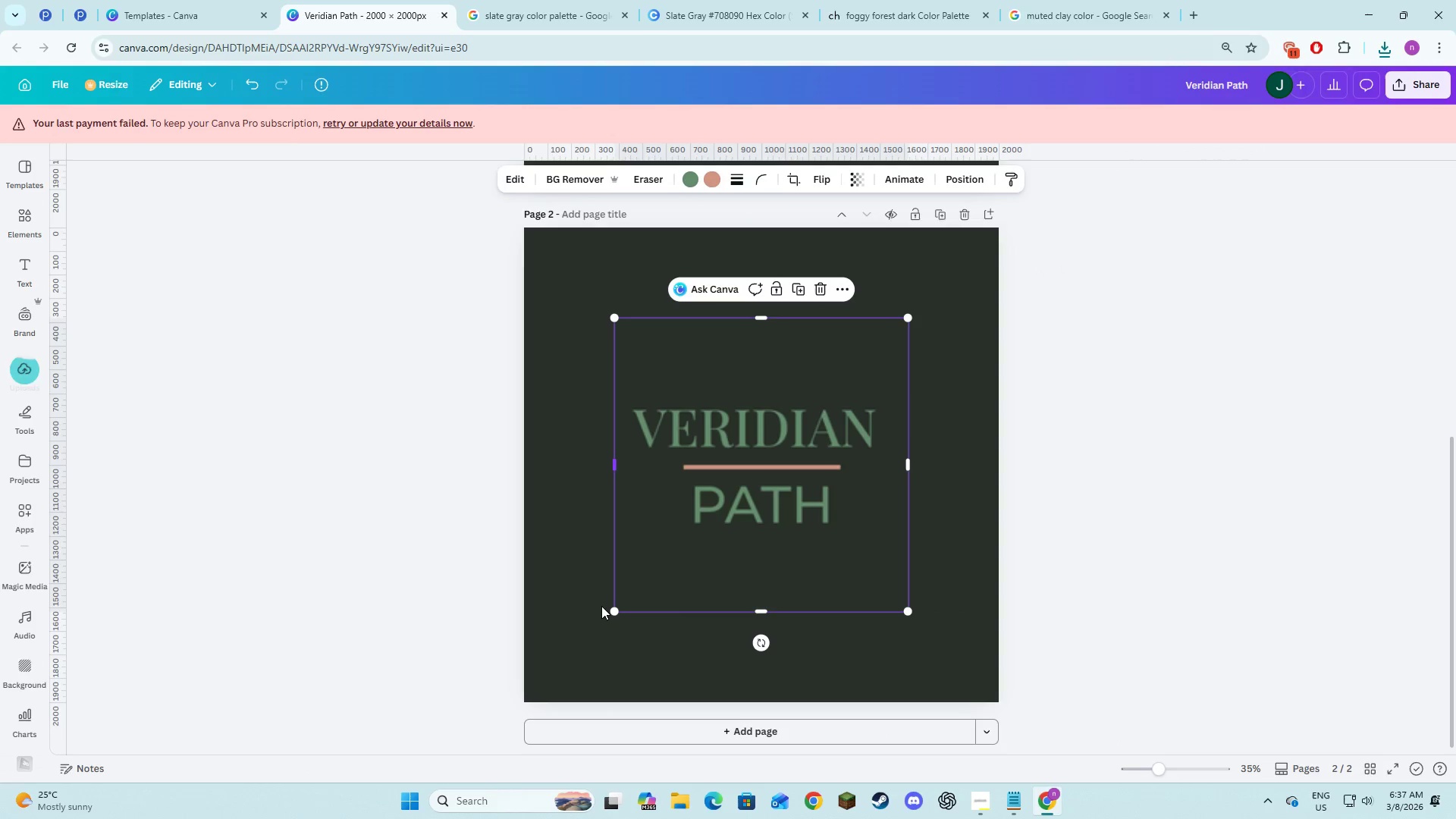 
left_click([599, 619])
 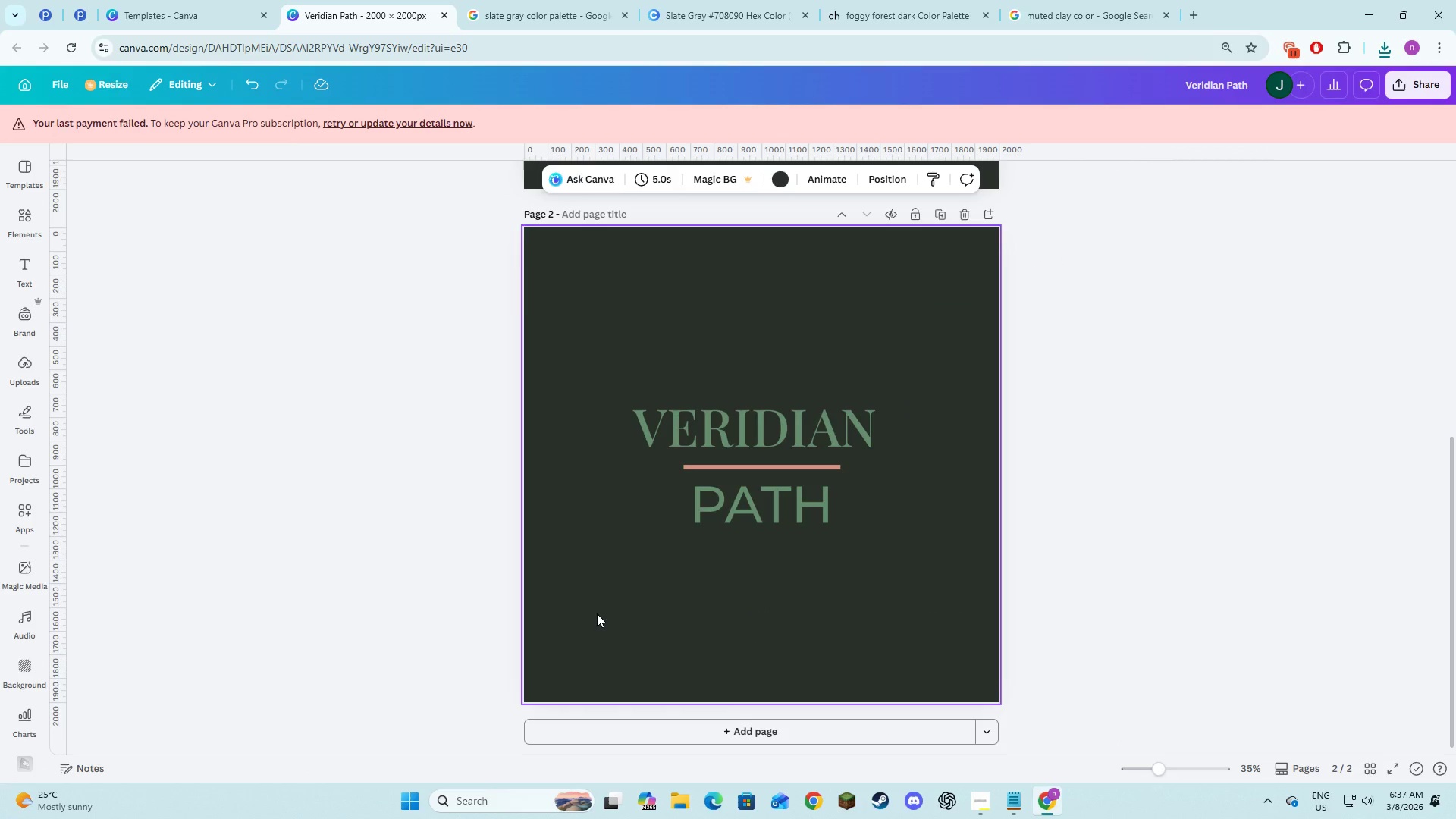 
key(Backspace)
 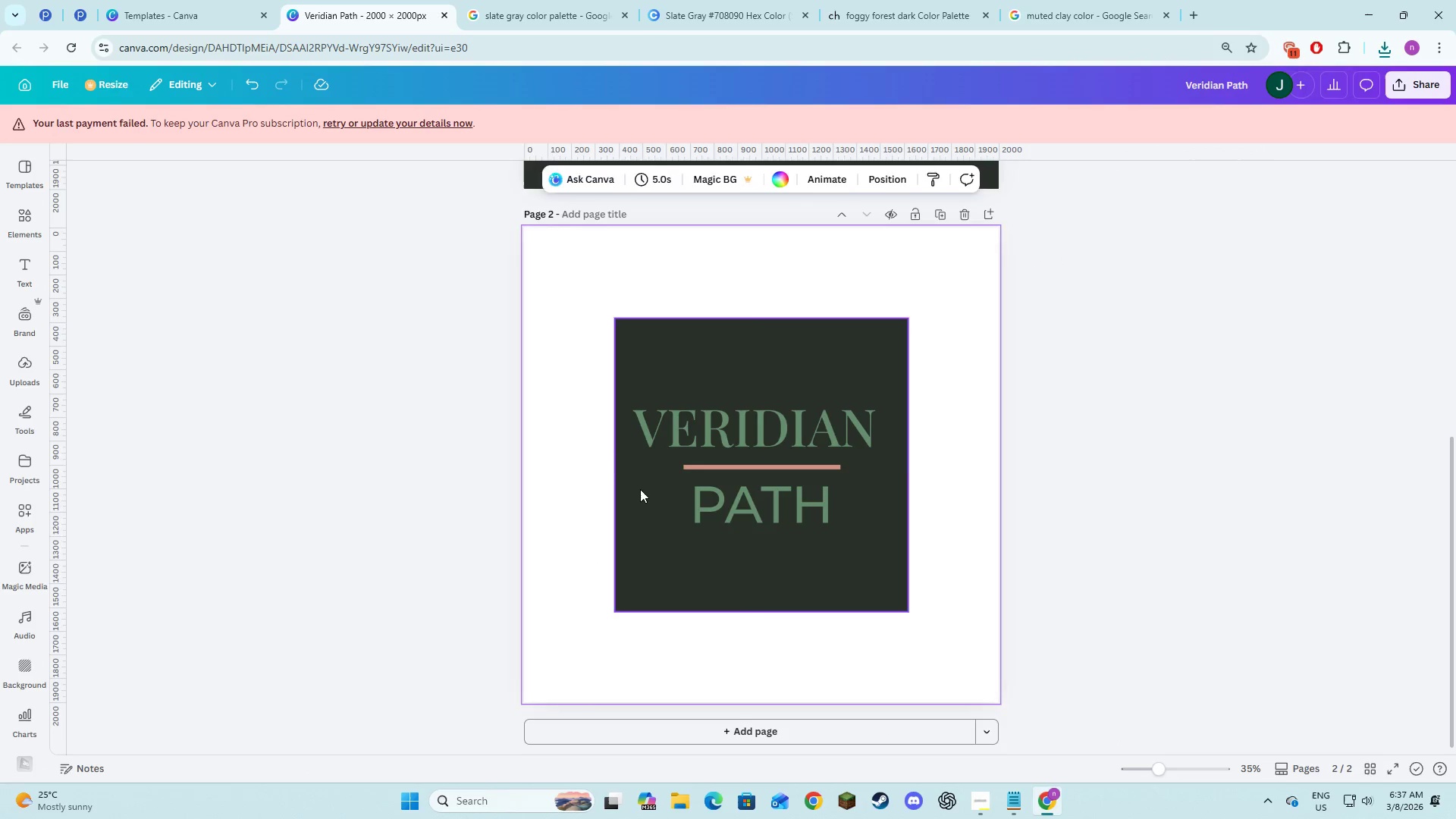 
left_click([640, 489])
 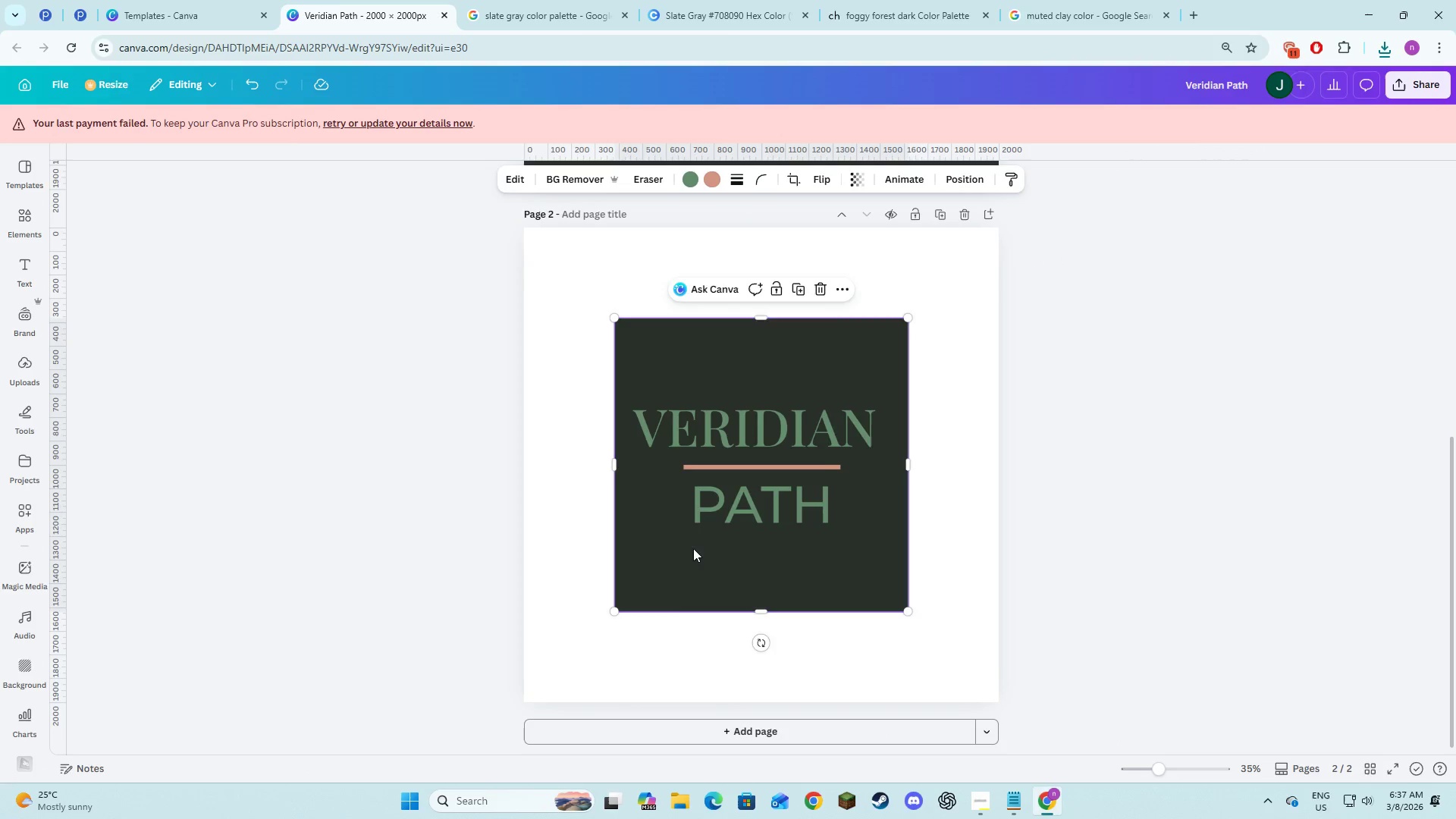 
left_click_drag(start_coordinate=[693, 548], to_coordinate=[604, 459])
 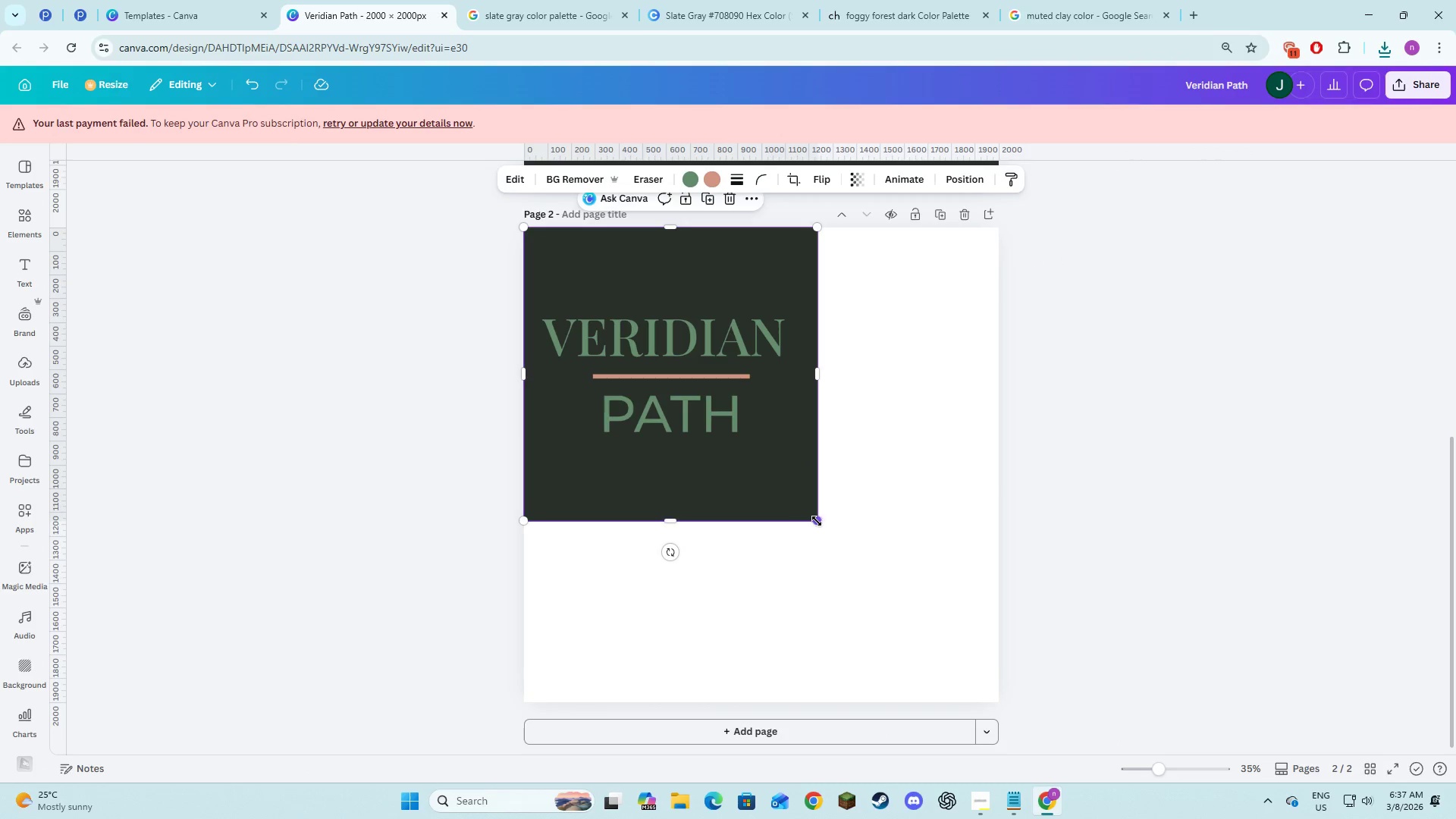 
left_click_drag(start_coordinate=[817, 521], to_coordinate=[958, 742])
 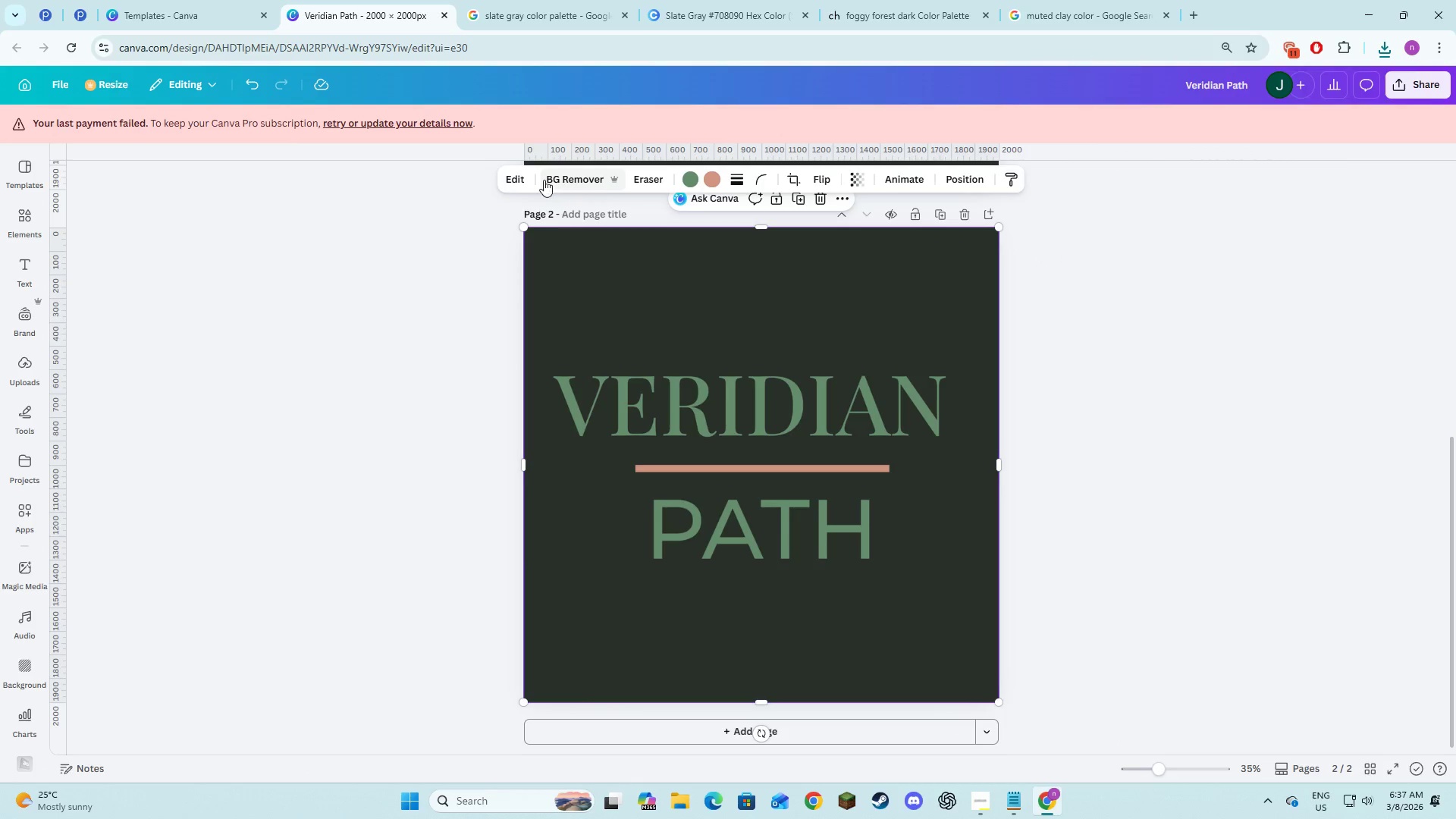 
left_click([523, 180])
 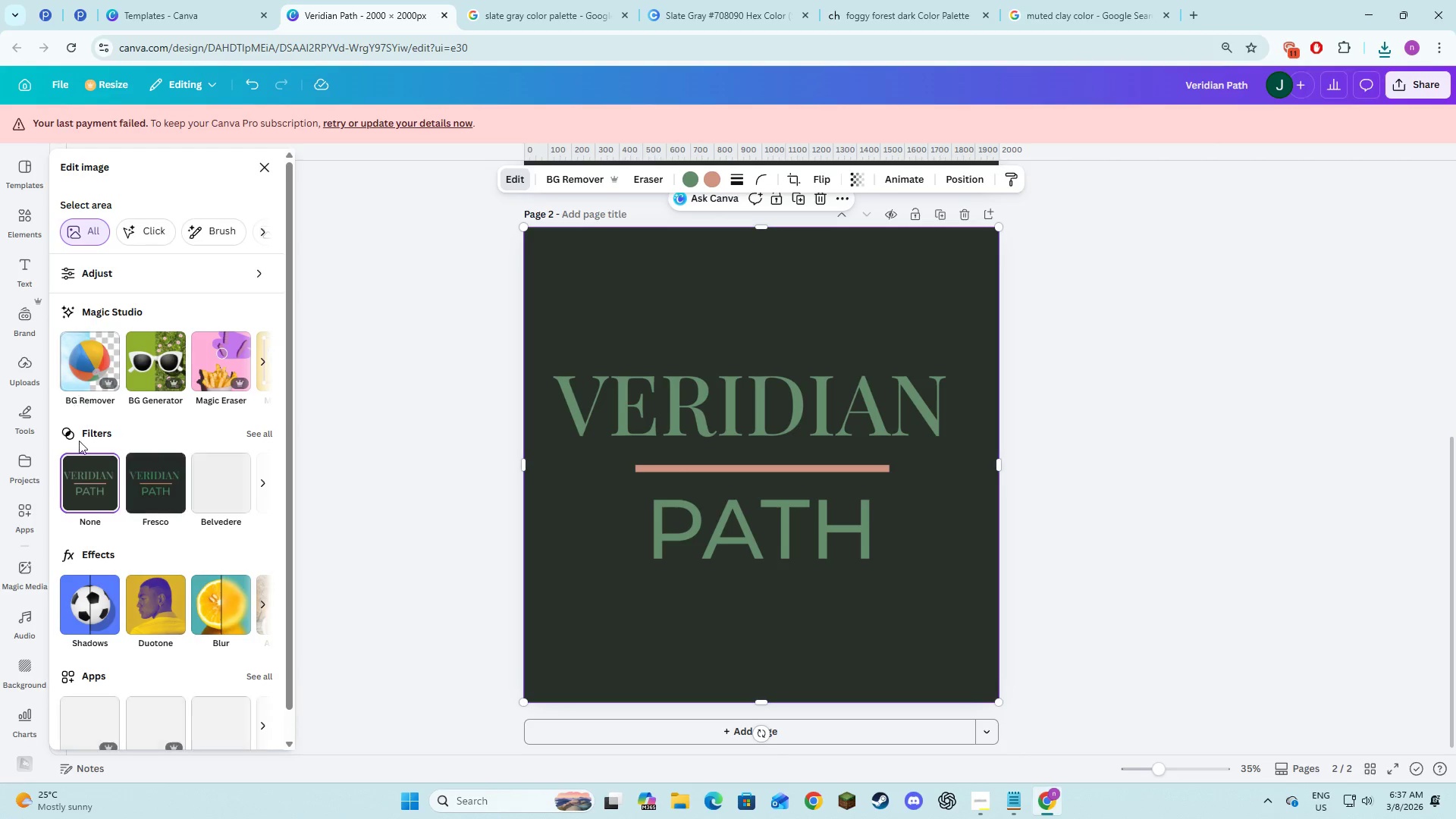 
scroll: coordinate [78, 624], scroll_direction: down, amount: 17.0
 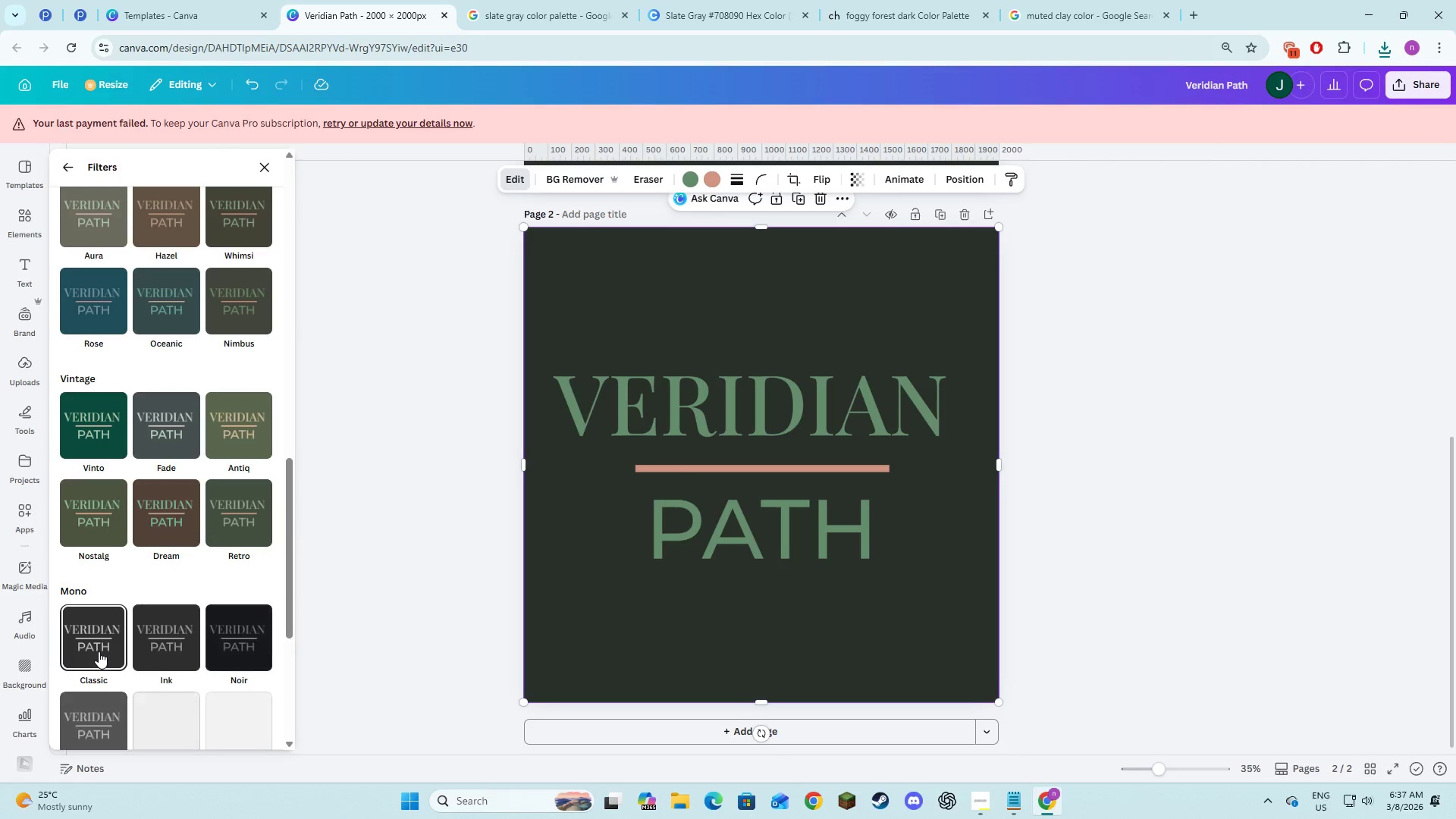 
left_click([99, 651])
 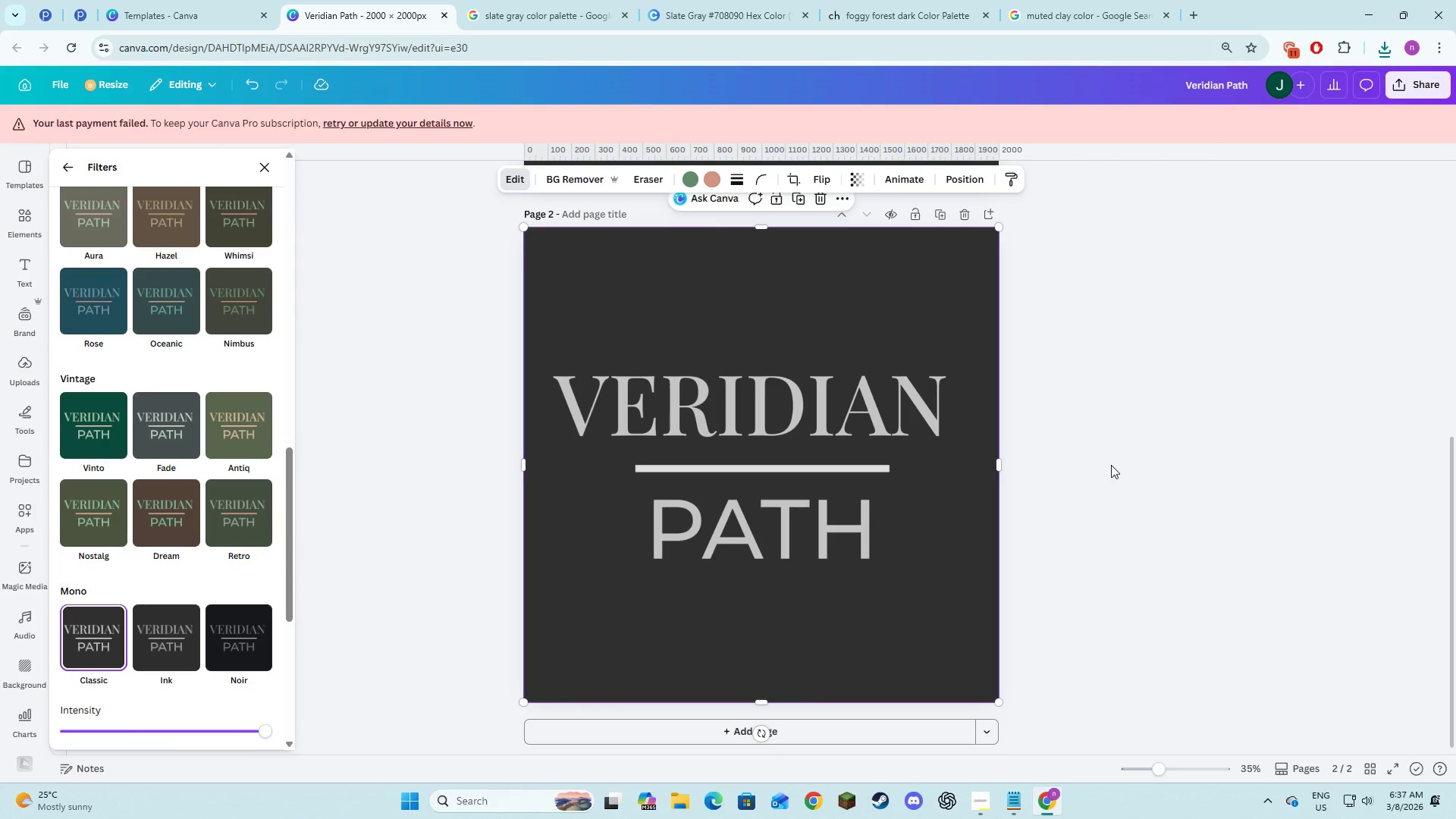 
double_click([1103, 465])
 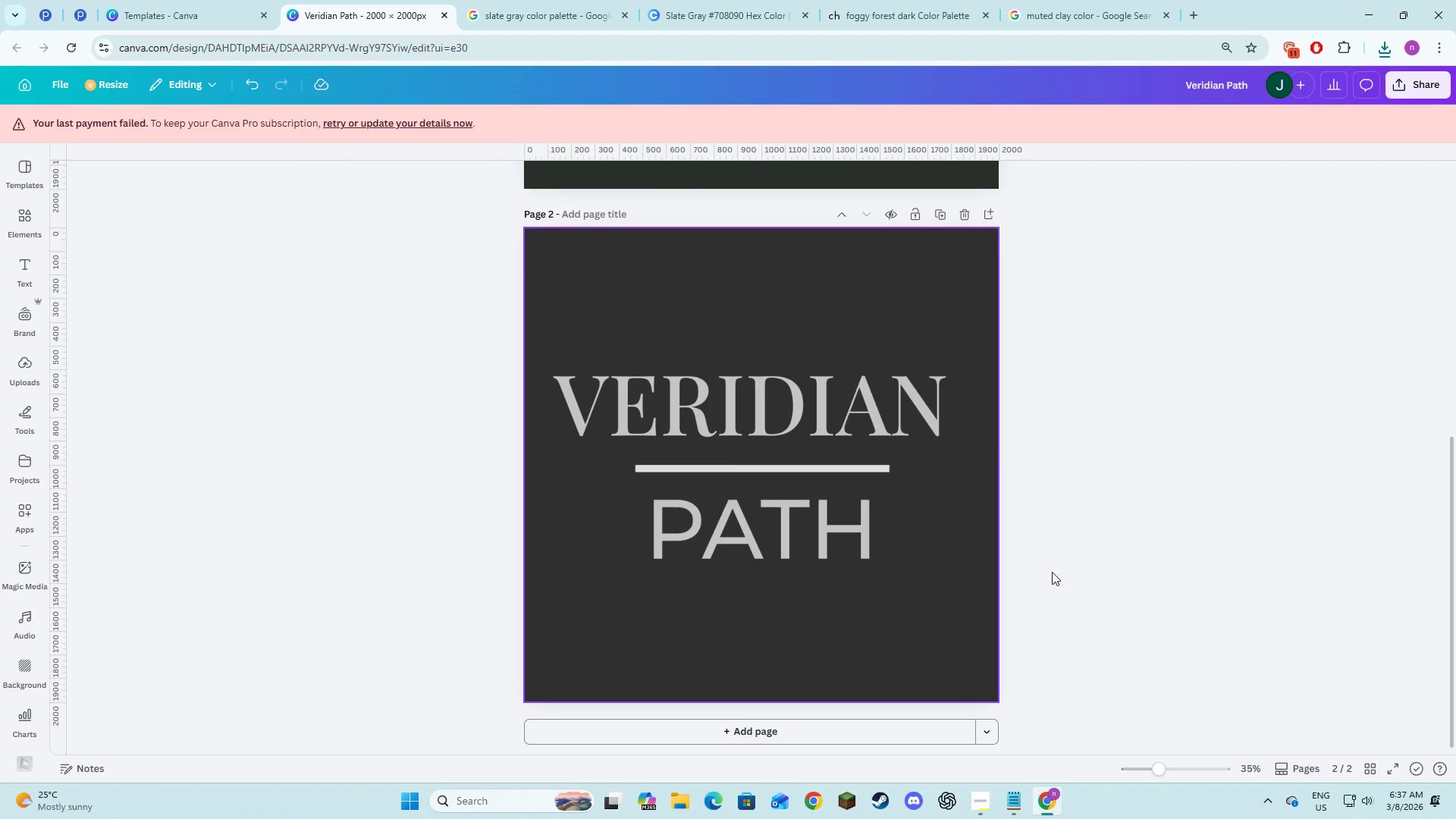 
scroll: coordinate [1275, 567], scroll_direction: down, amount: 3.0
 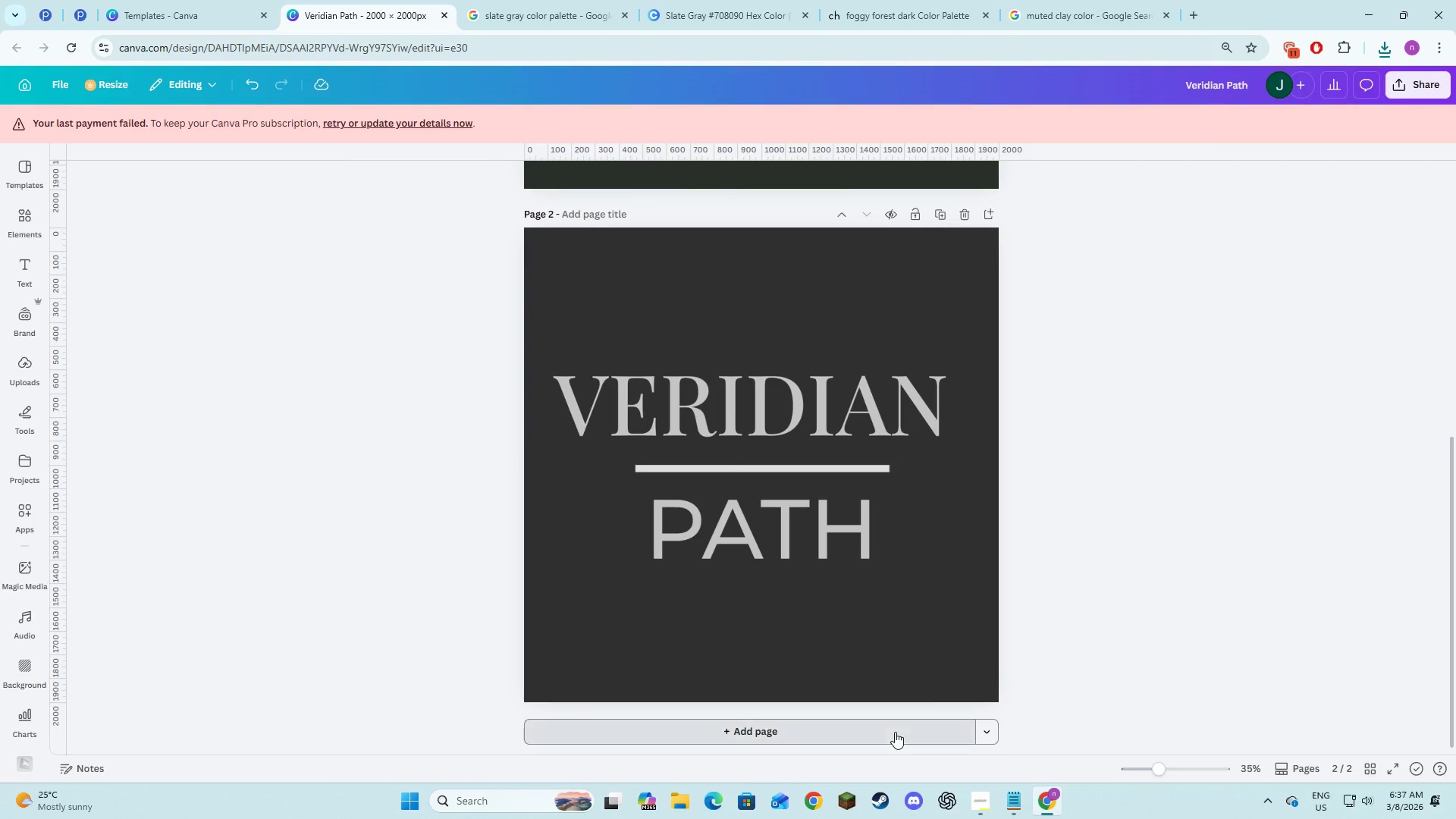 
double_click([1368, 464])
 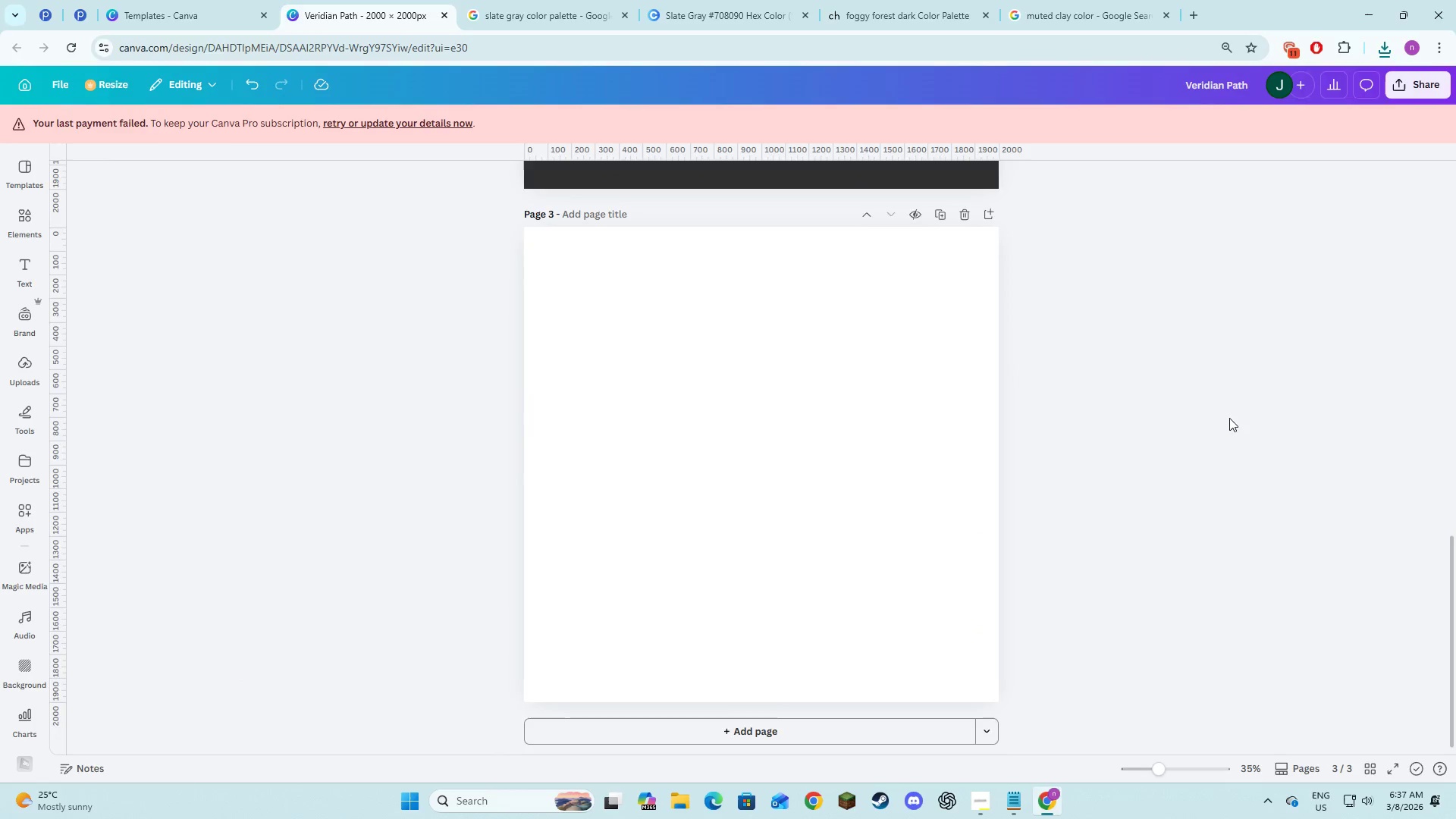 
key(Alt+AltLeft)
 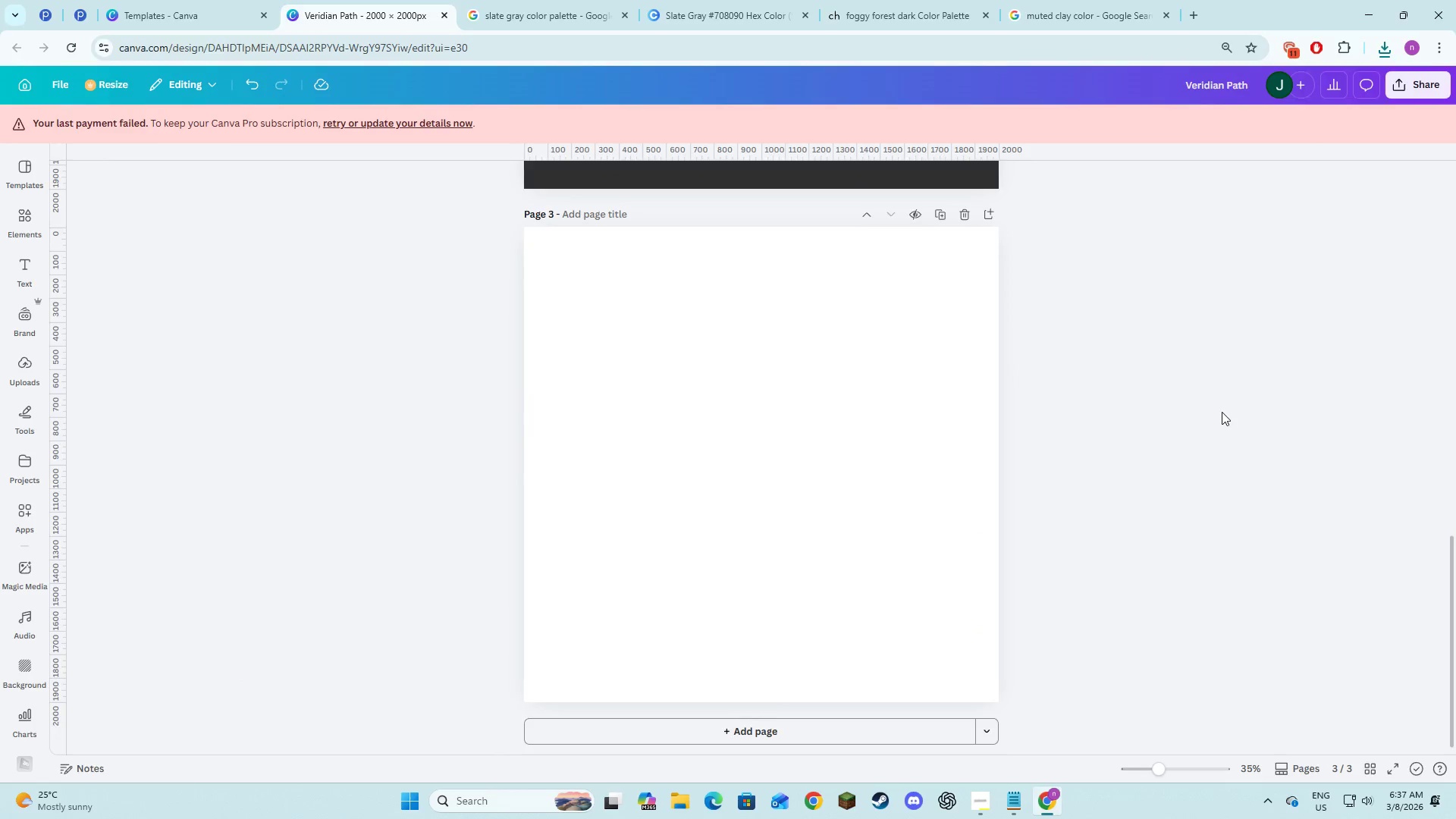 
key(Alt+Tab)